 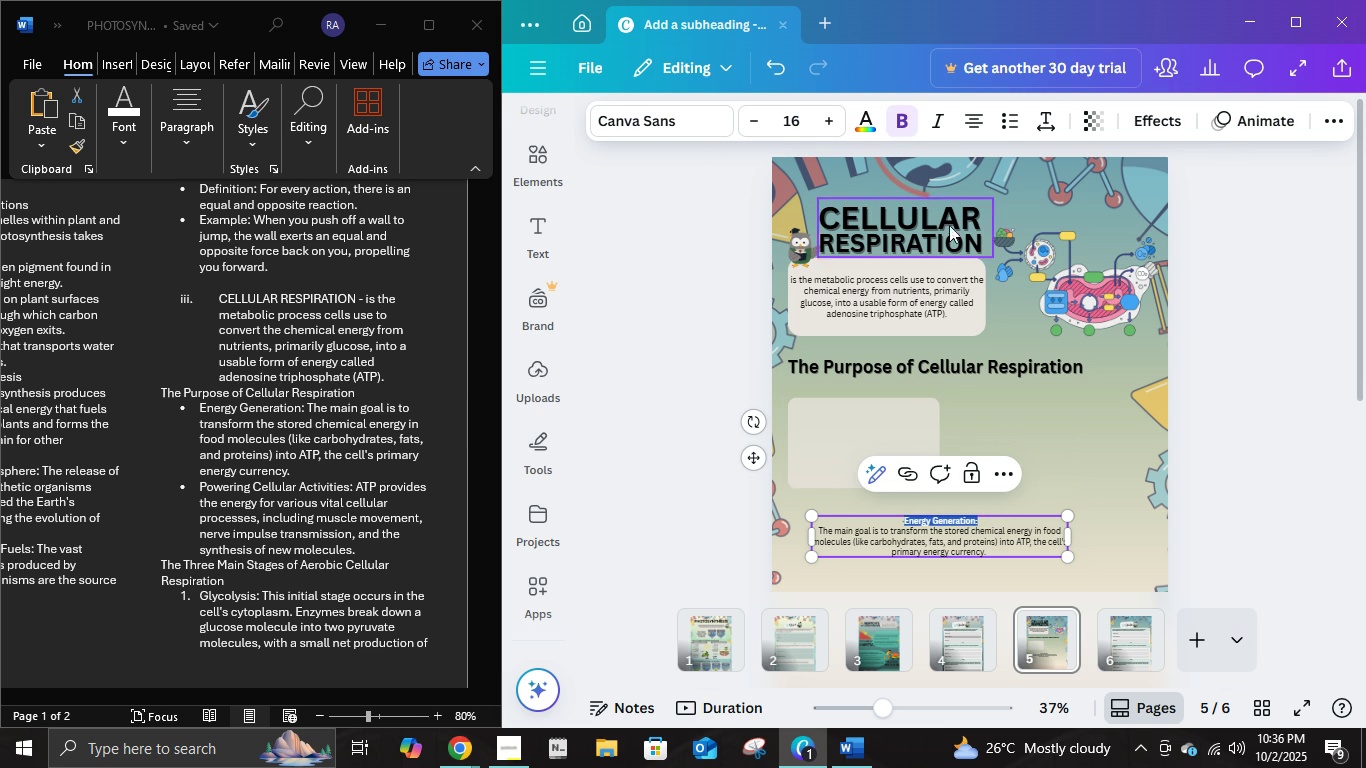 
key(ArrowLeft)
 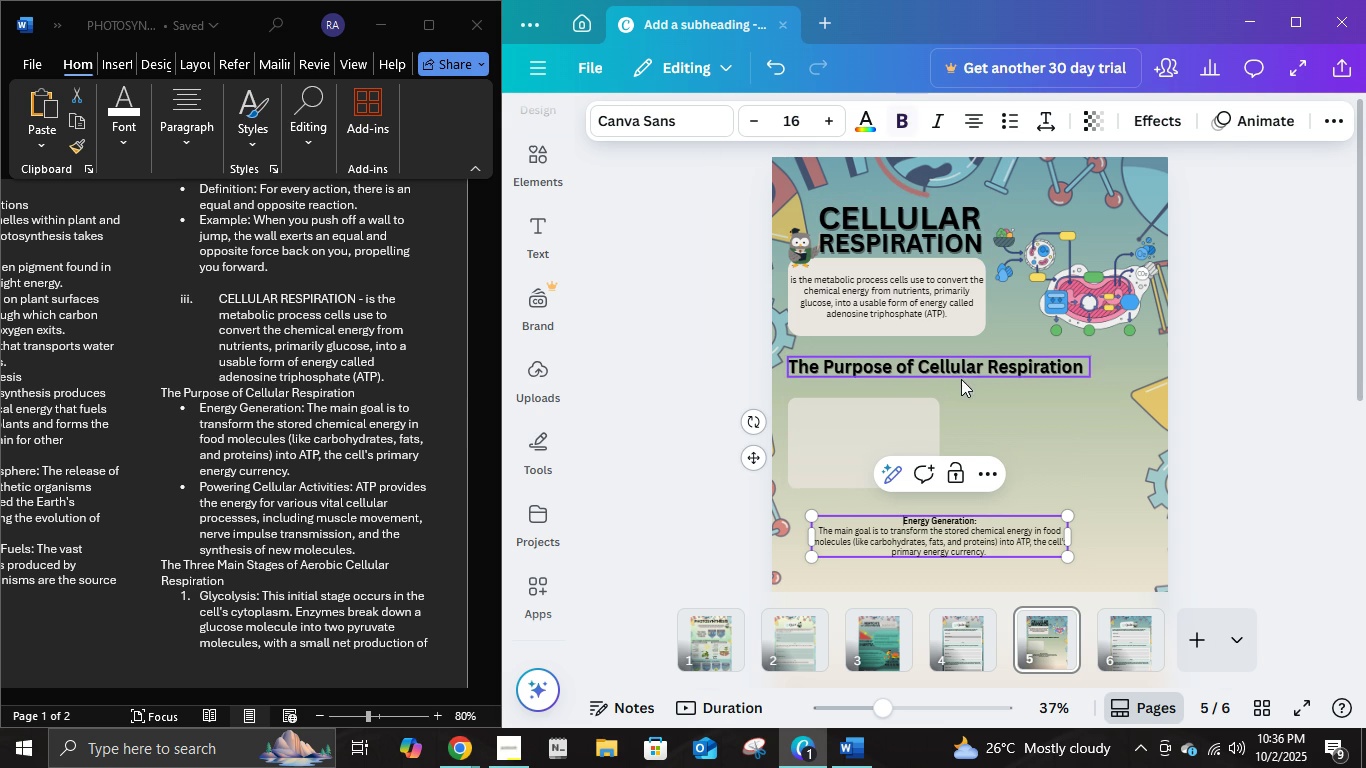 
key(Backspace)
 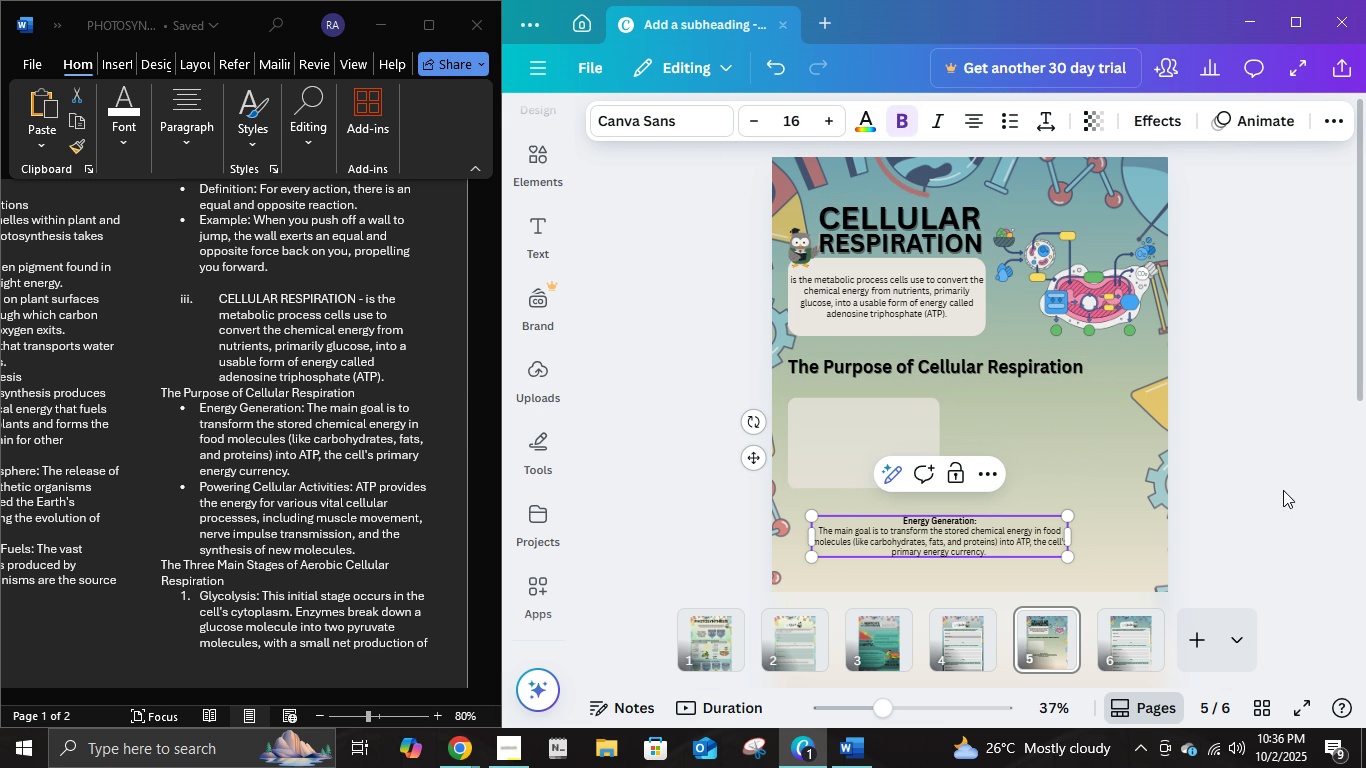 
left_click([1283, 490])
 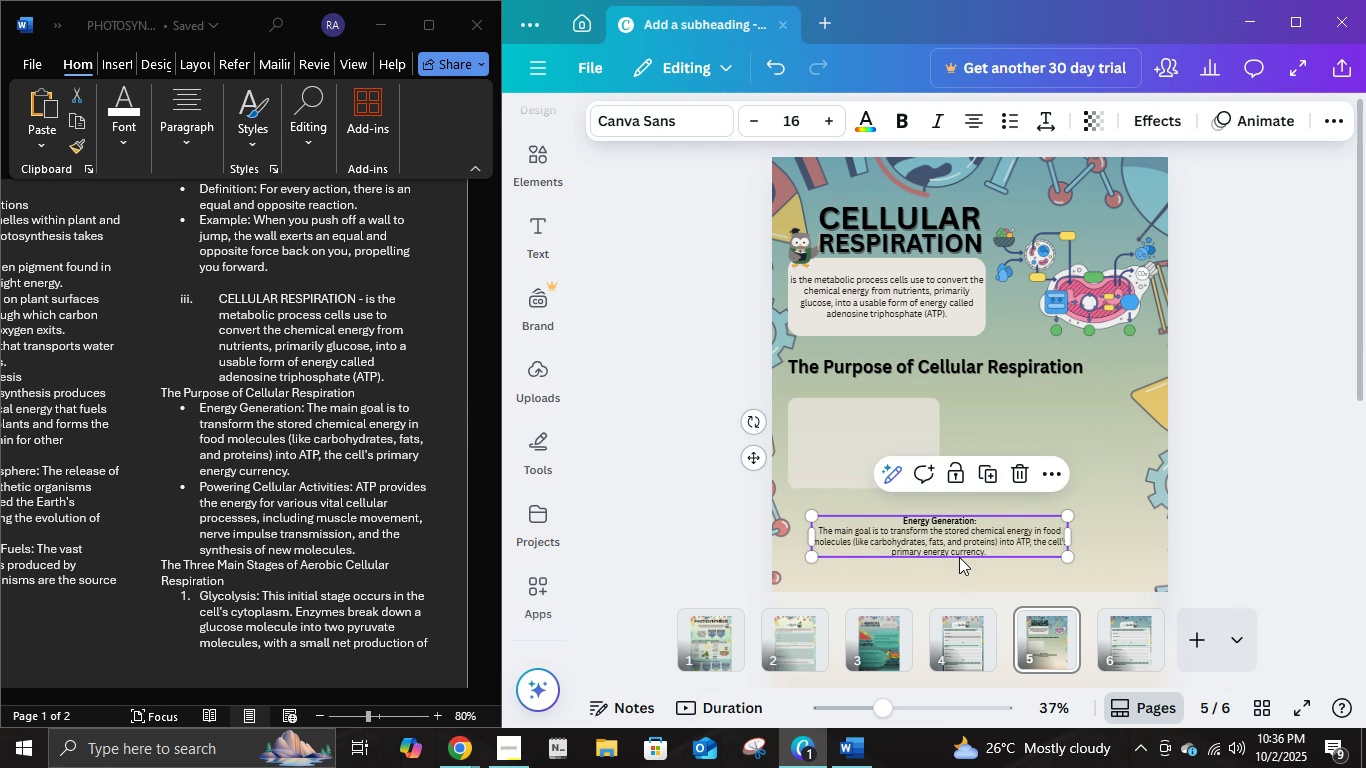 
left_click([959, 557])
 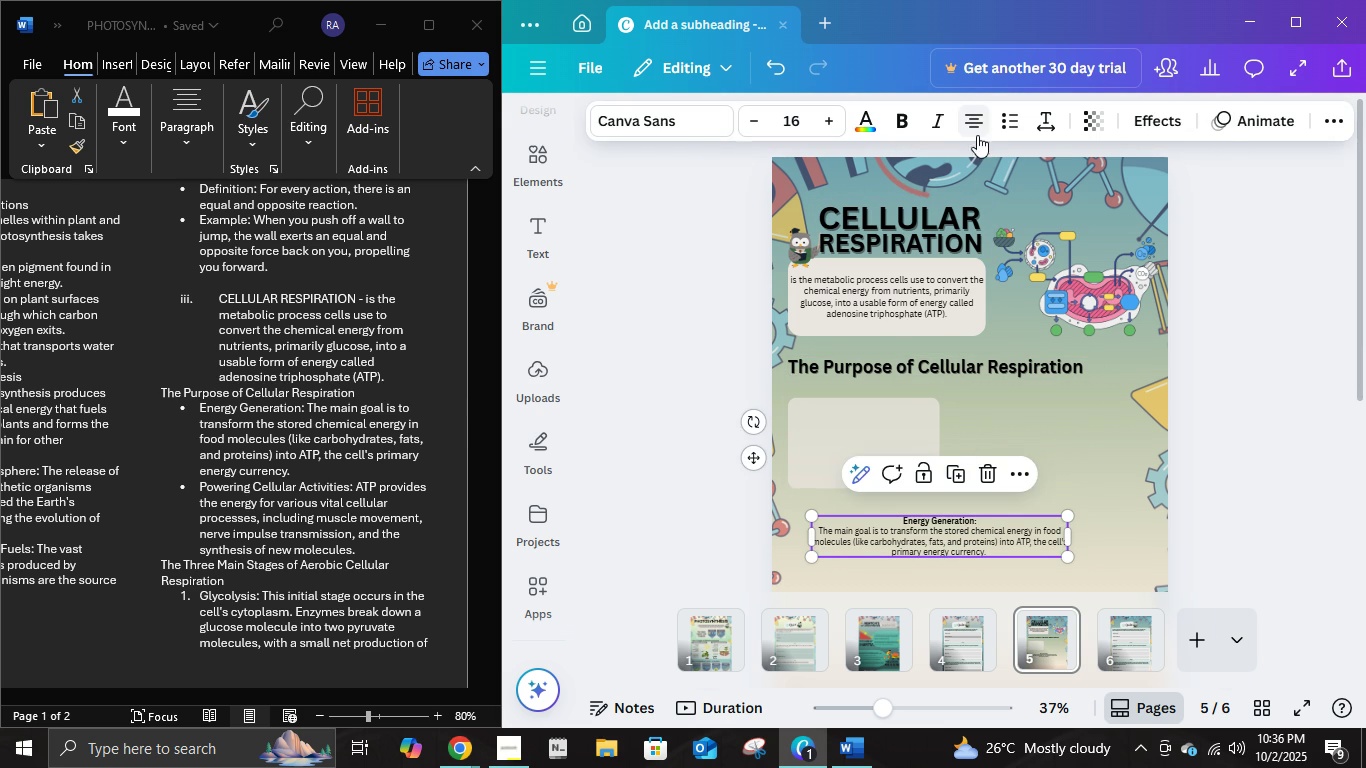 
left_click([977, 135])